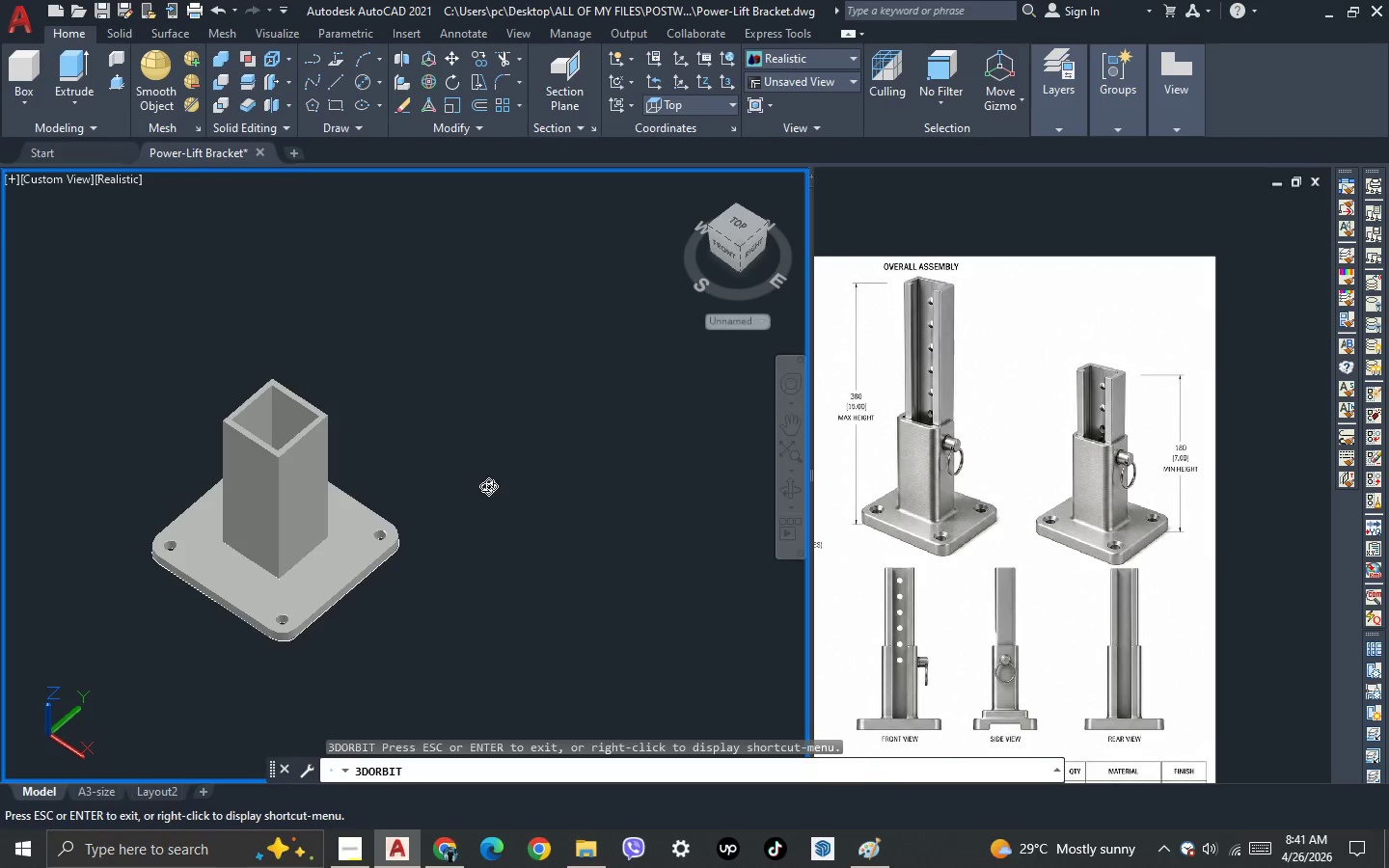 
key(Escape)
 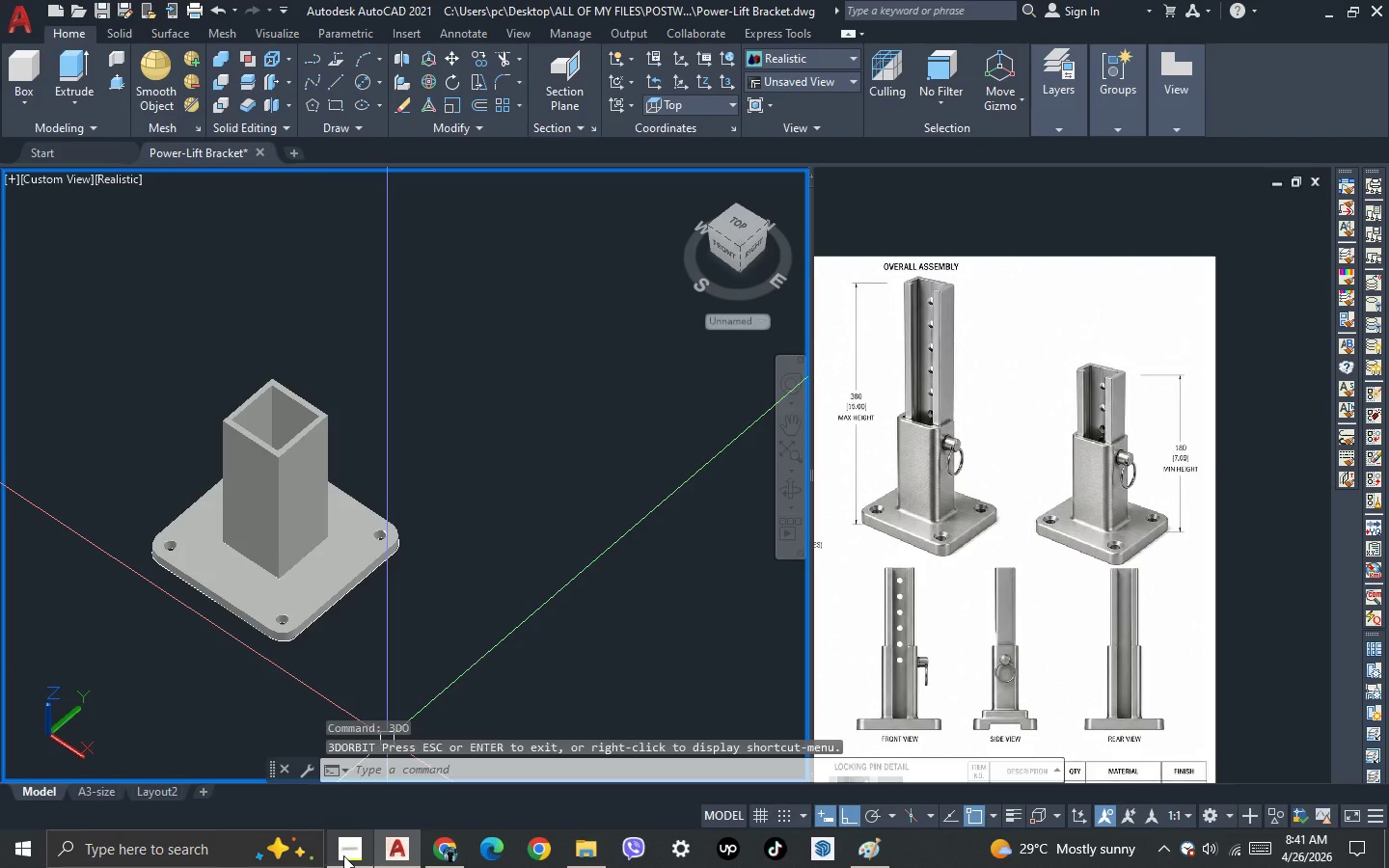 
left_click([343, 855])